 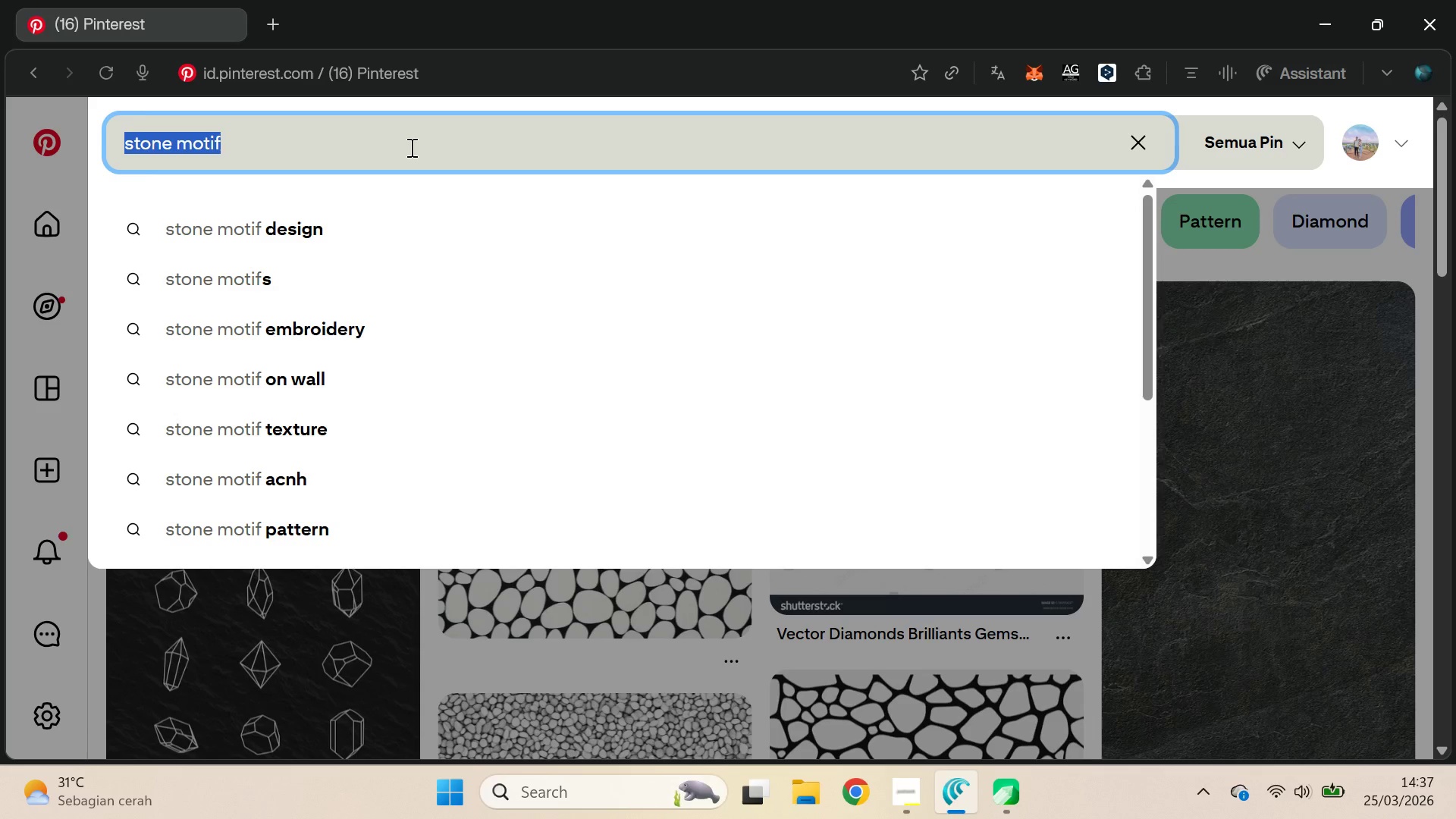 
key(Control+V)
 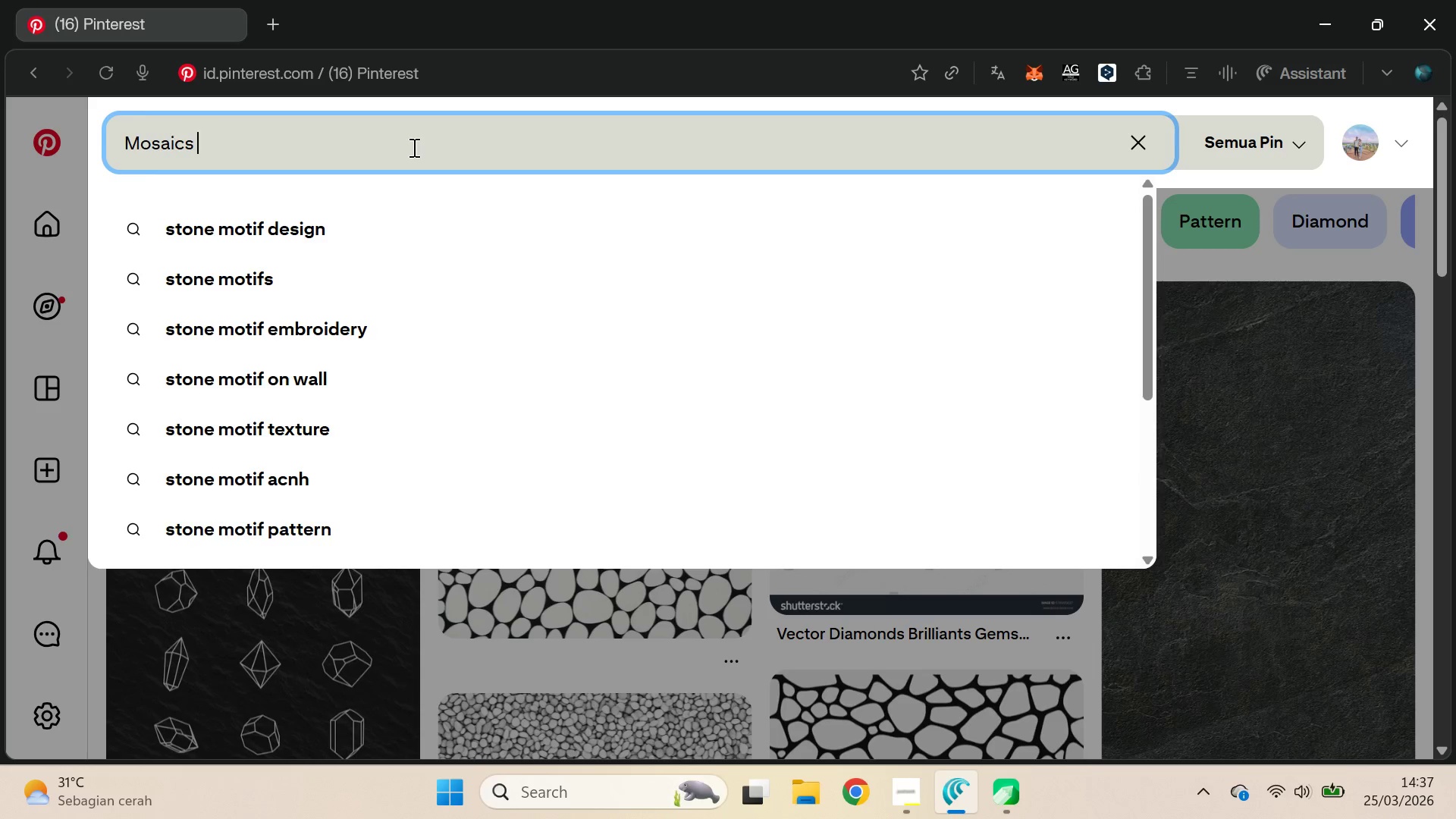 
type( logo)
 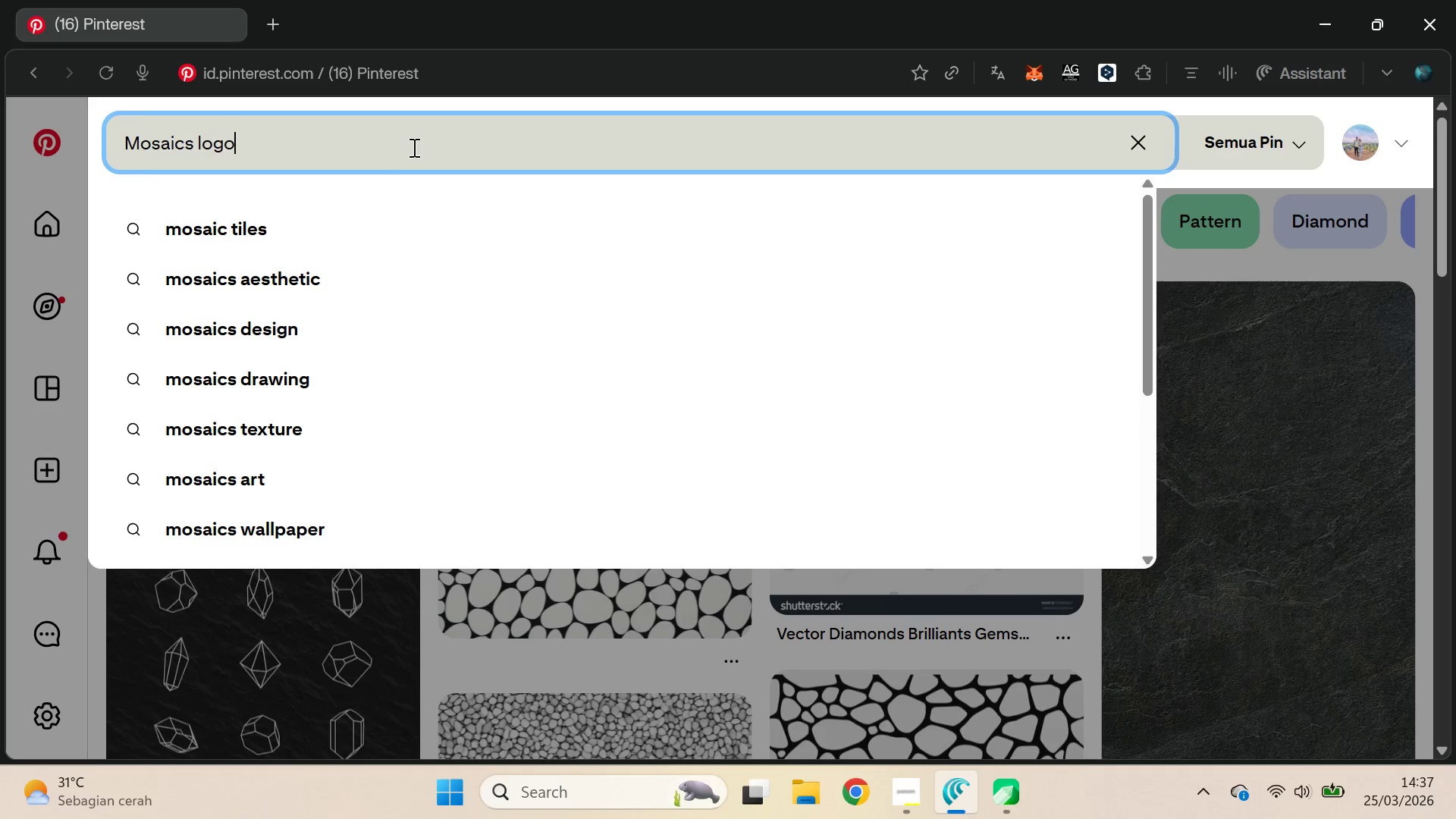 
key(Enter)
 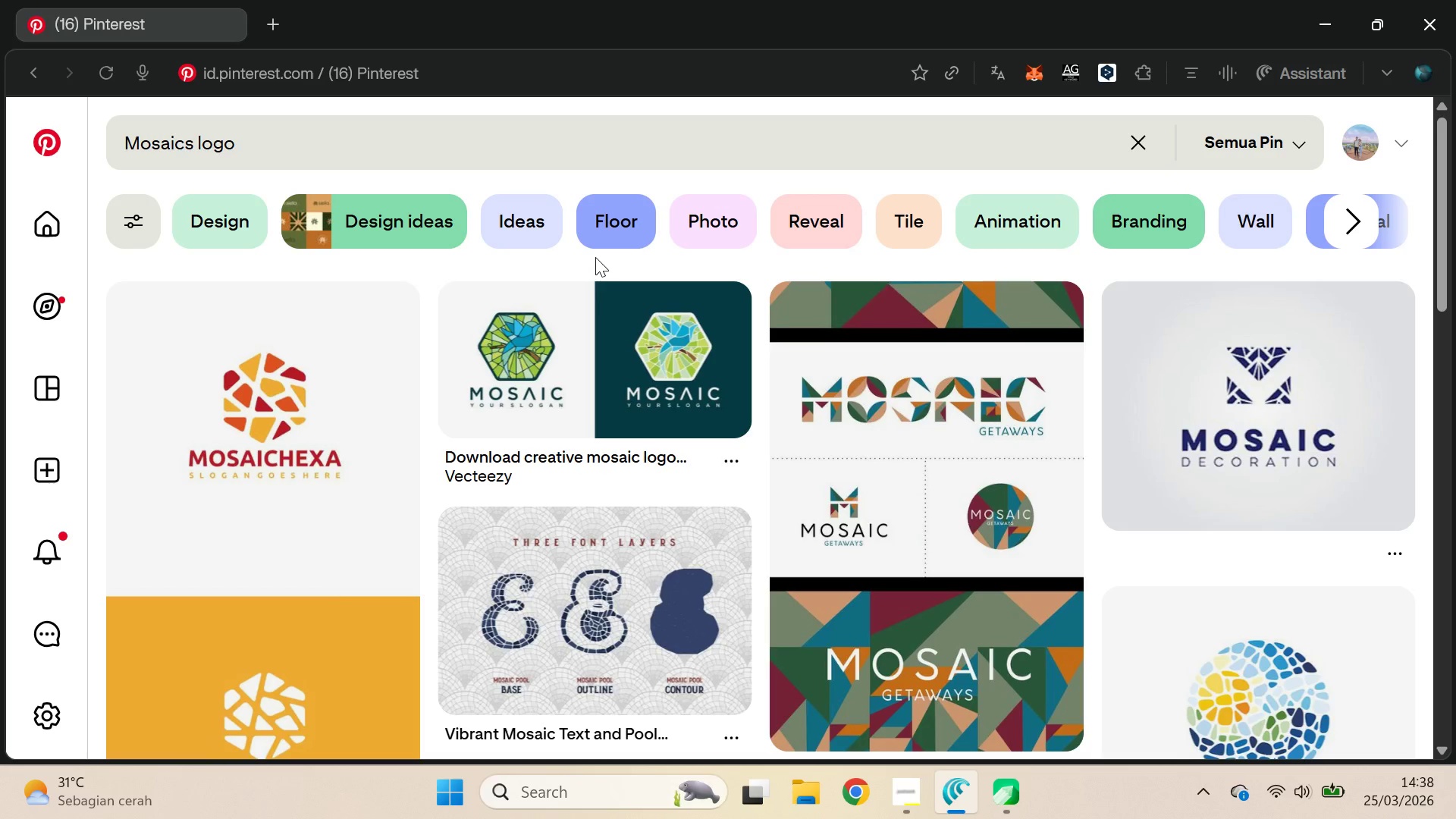 
wait(24.48)
 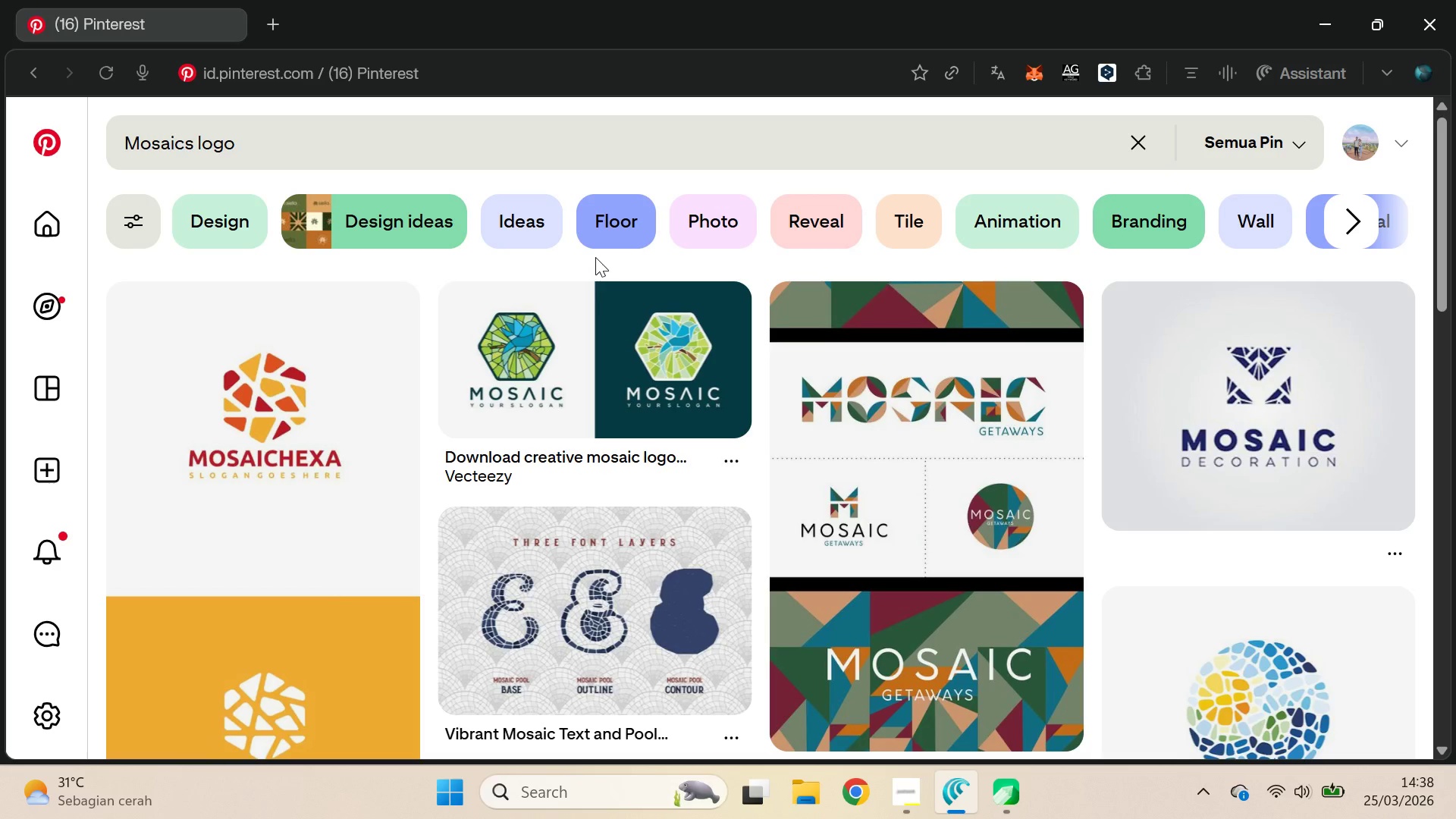 
left_click_drag(start_coordinate=[1442, 192], to_coordinate=[1436, 376])
 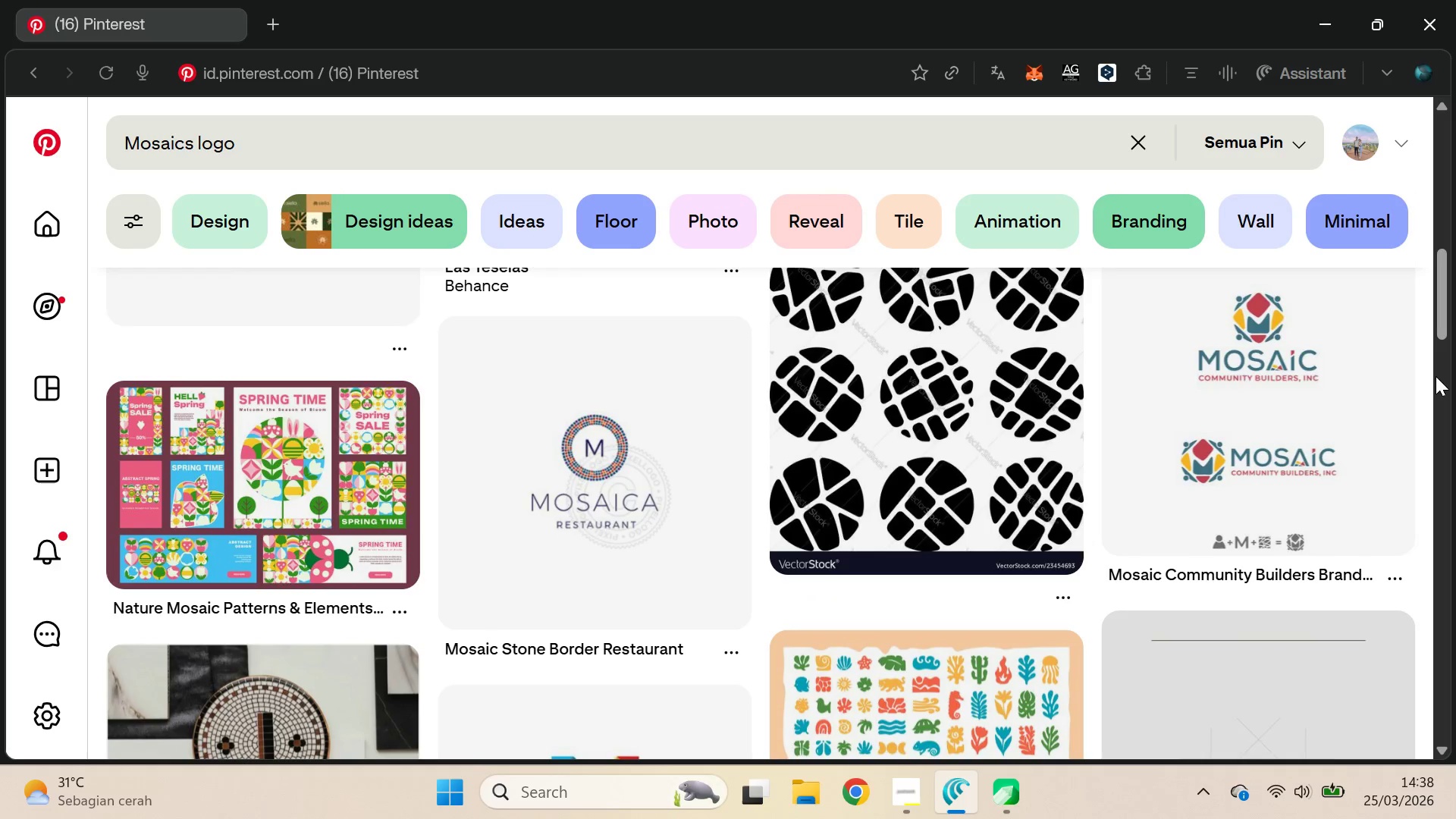 
key(Alt+AltLeft)
 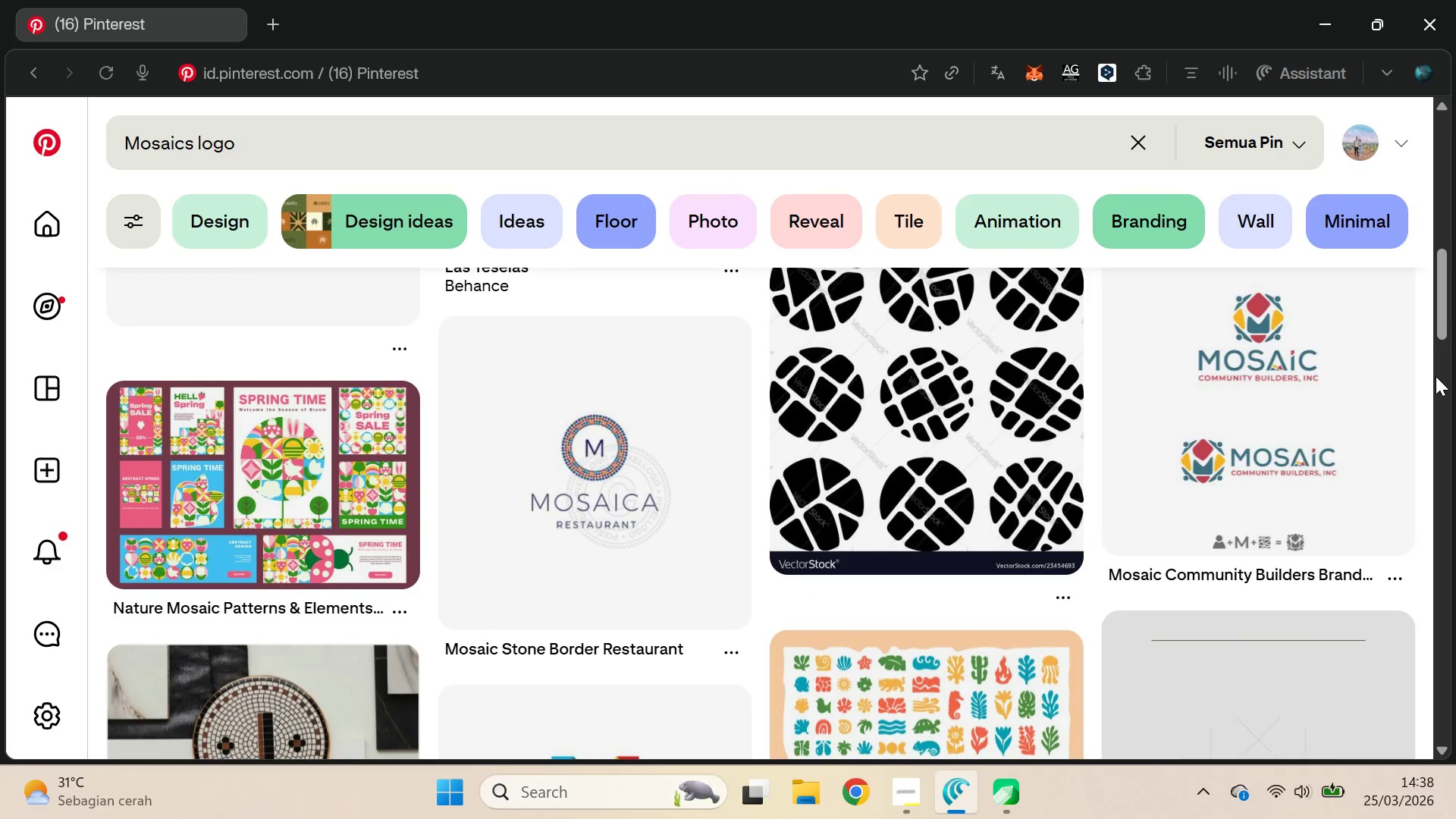 
key(Alt+Tab)